 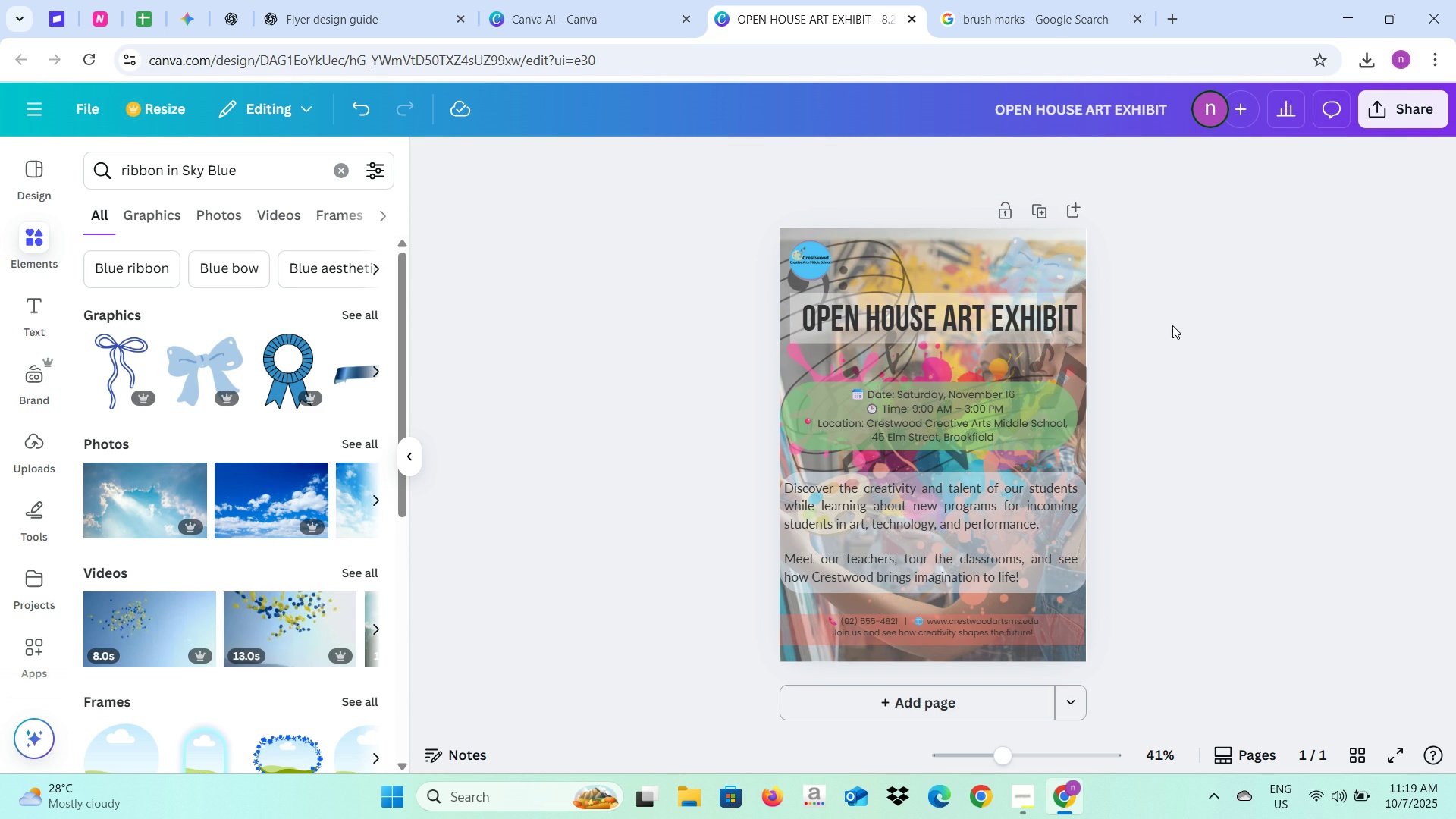 
left_click([1183, 328])
 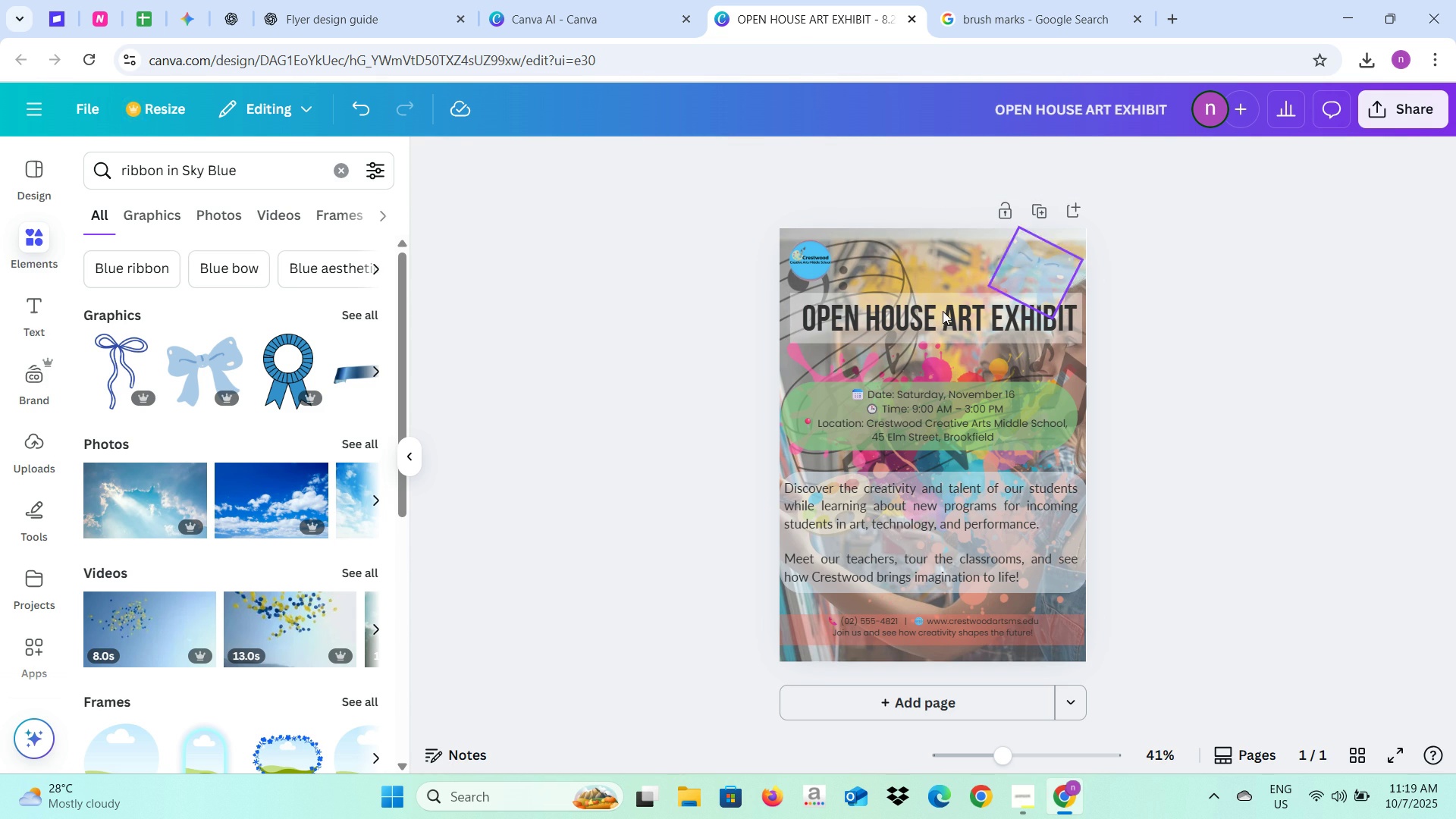 
left_click([943, 311])
 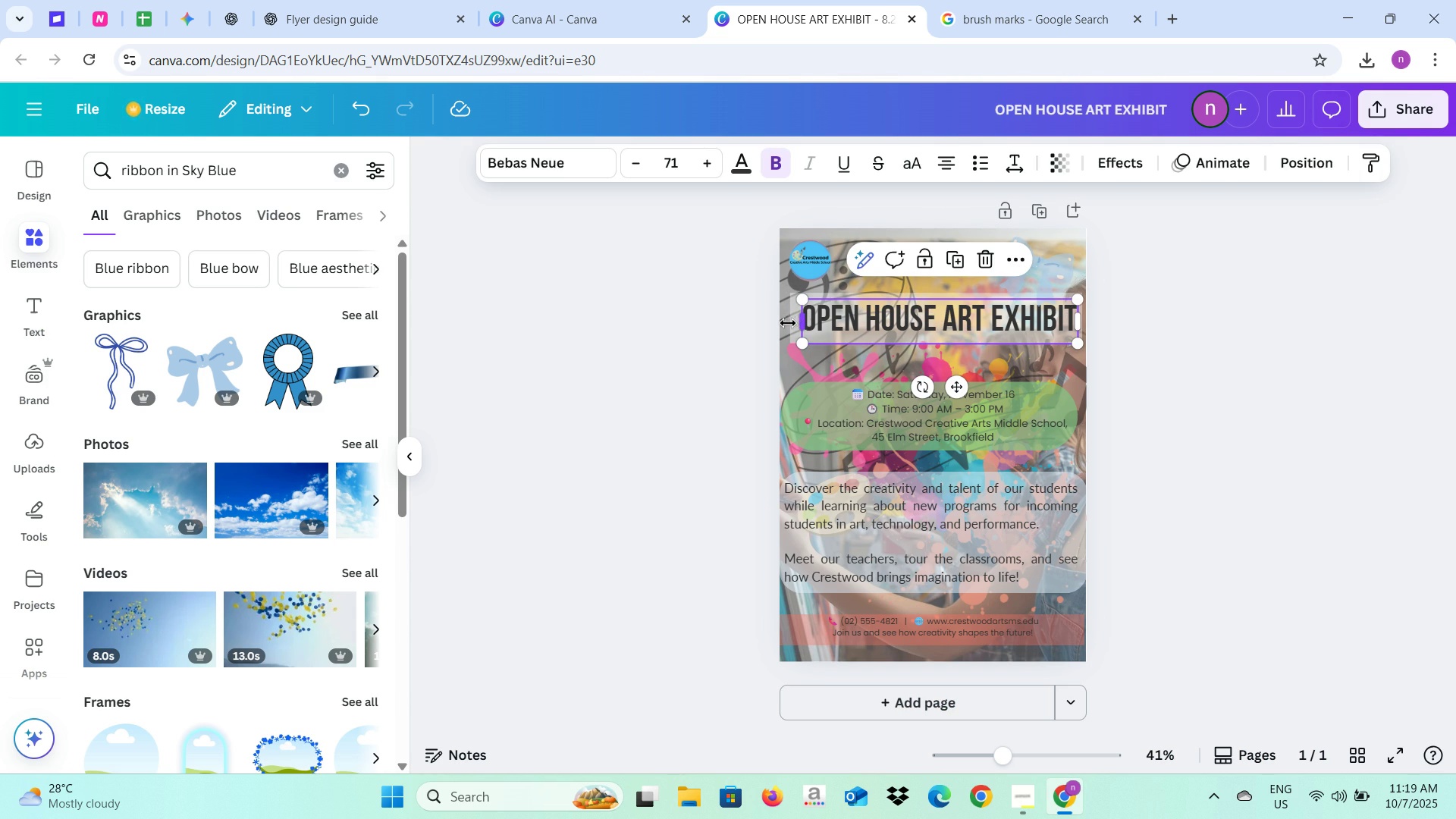 
left_click([765, 329])
 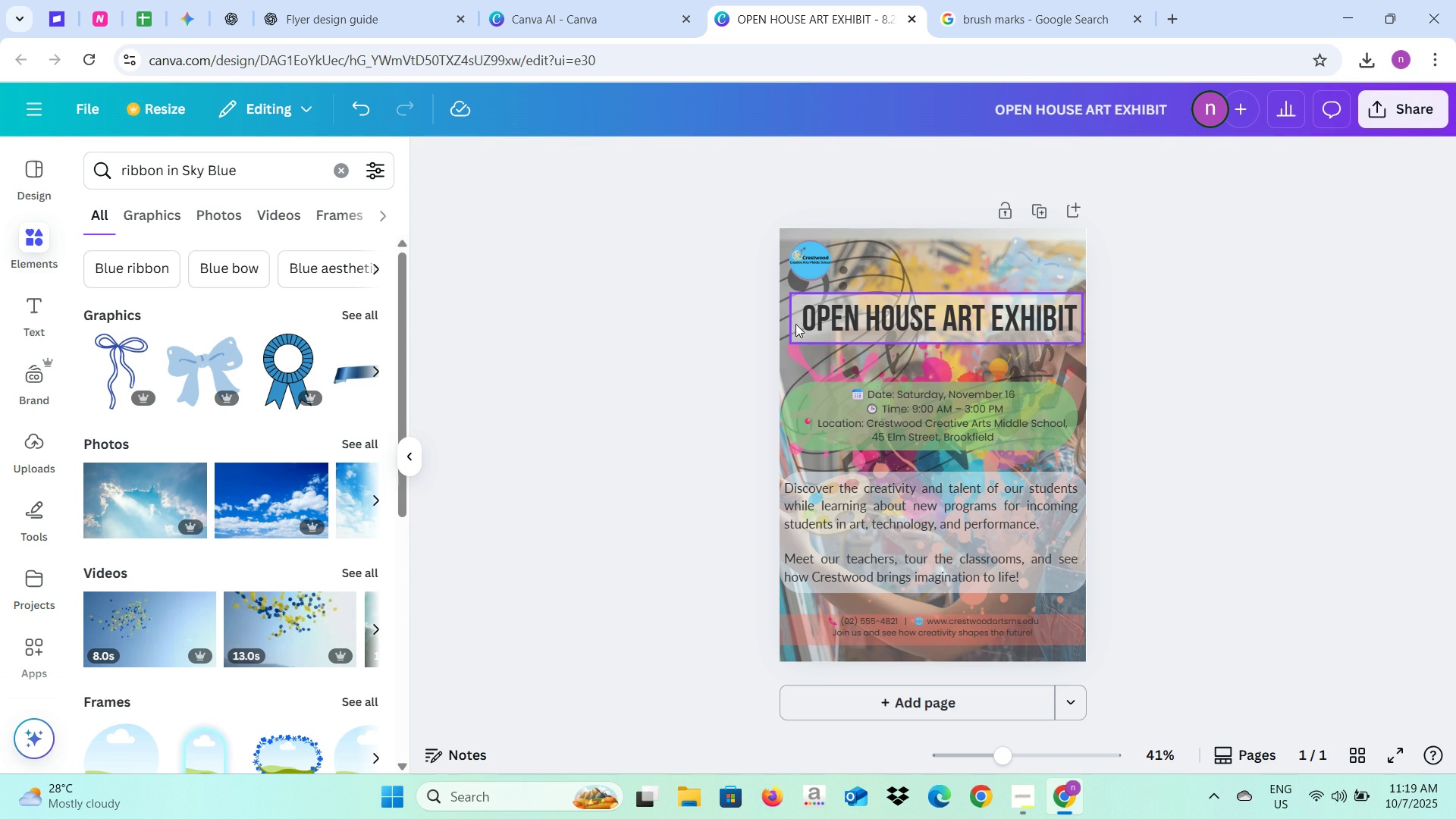 
left_click([795, 324])